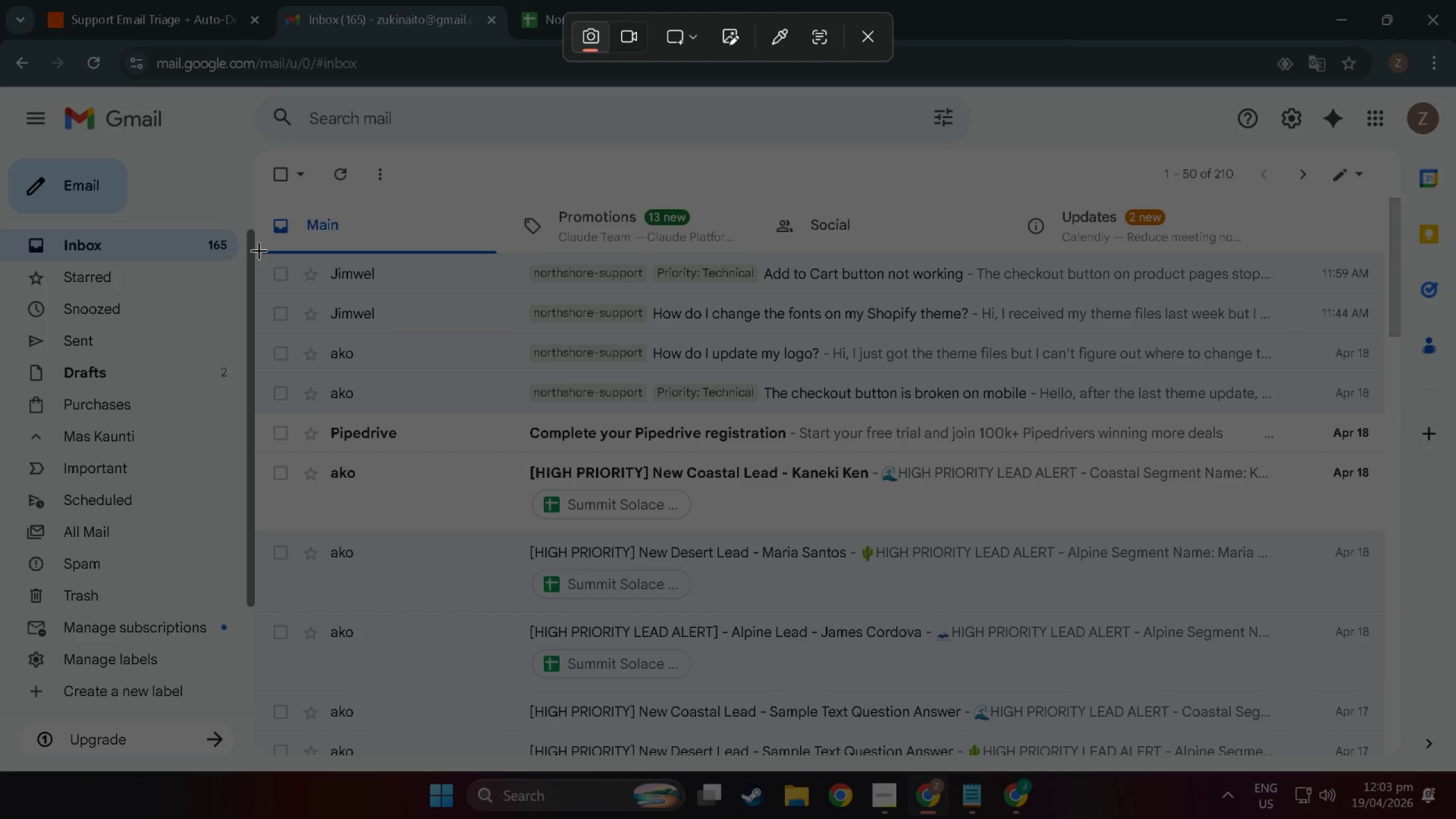 
left_click_drag(start_coordinate=[259, 250], to_coordinate=[1387, 293])
 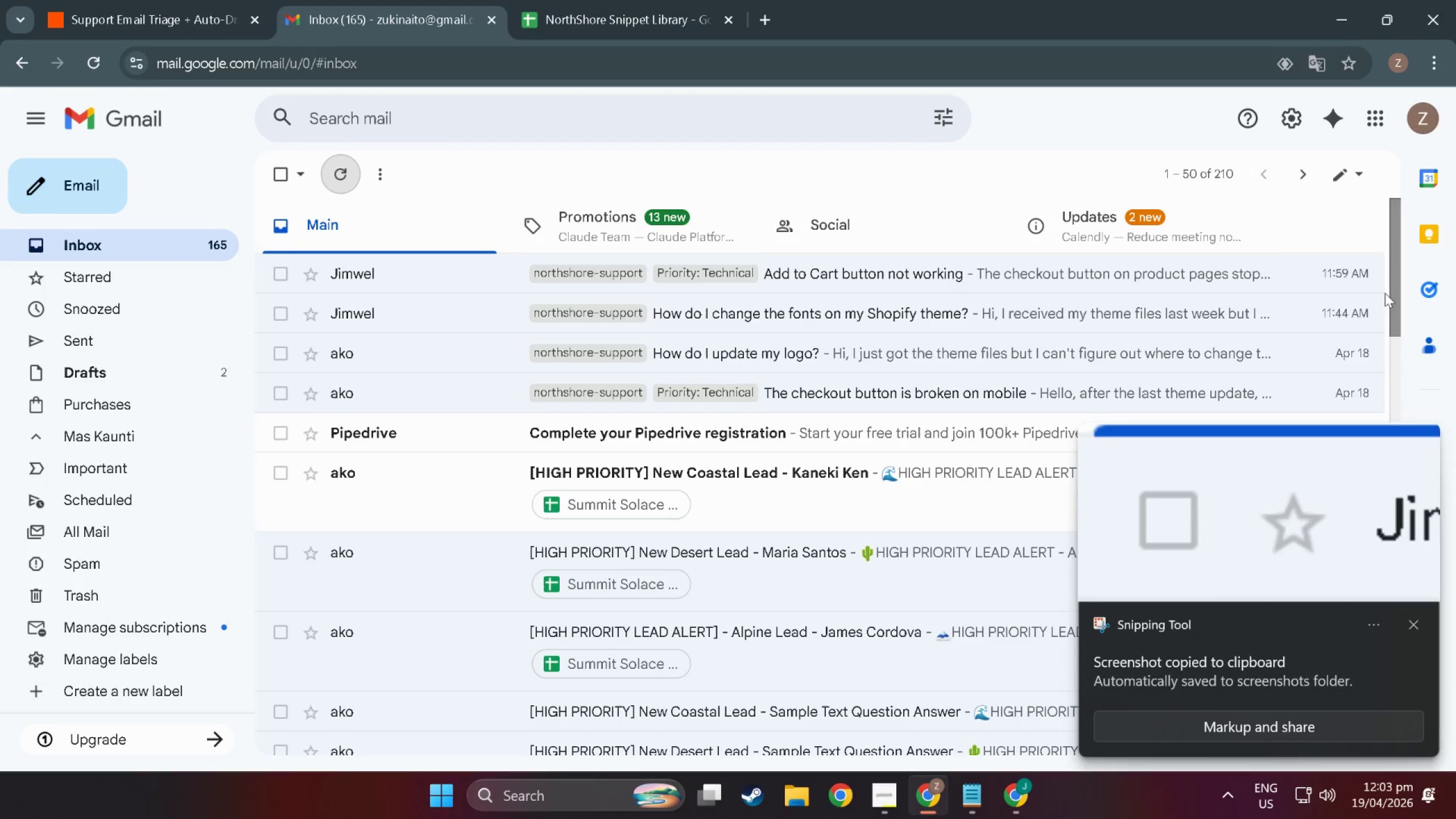 
key(Alt+Tab)
 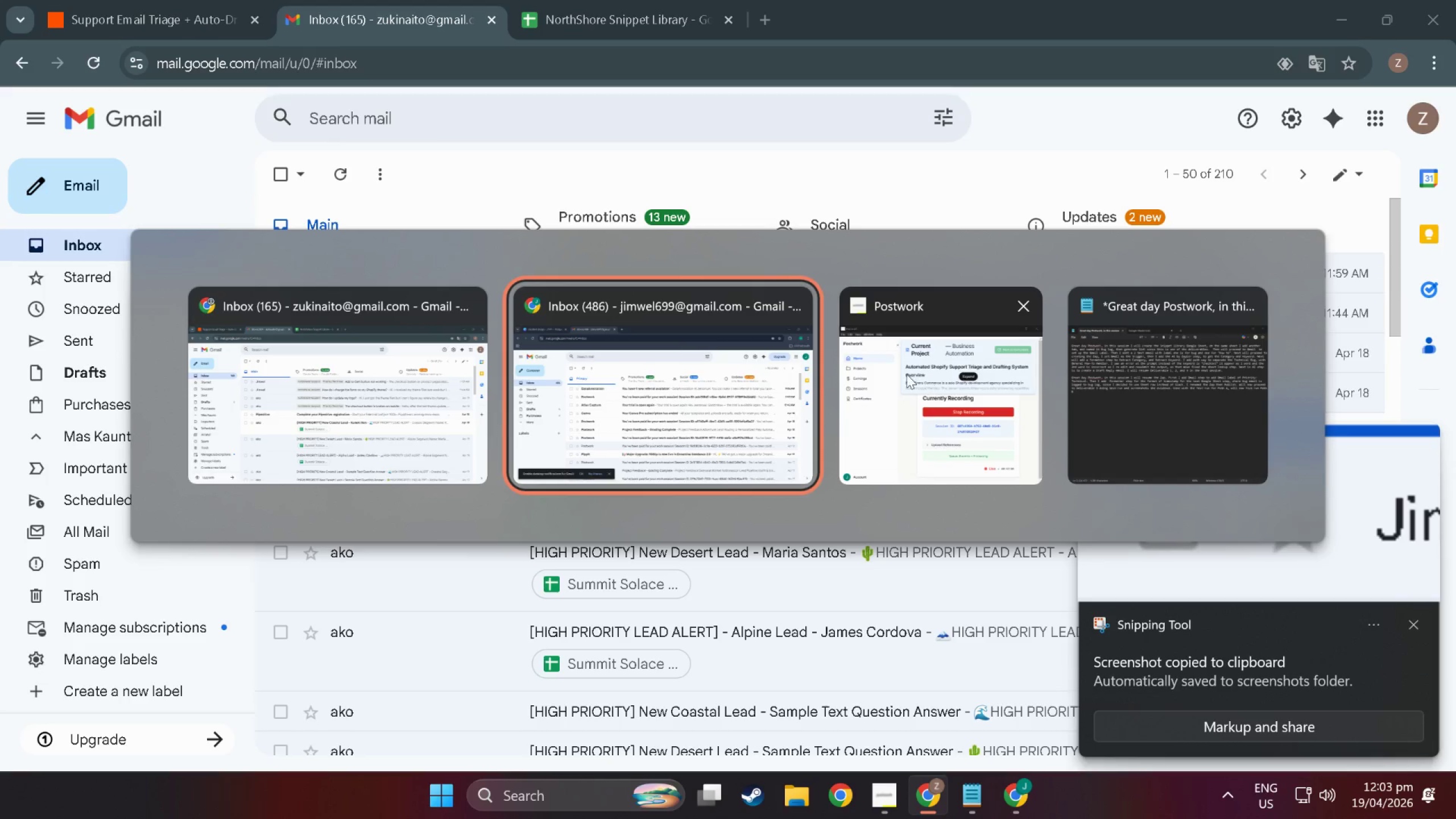 
key(Alt+Tab)
 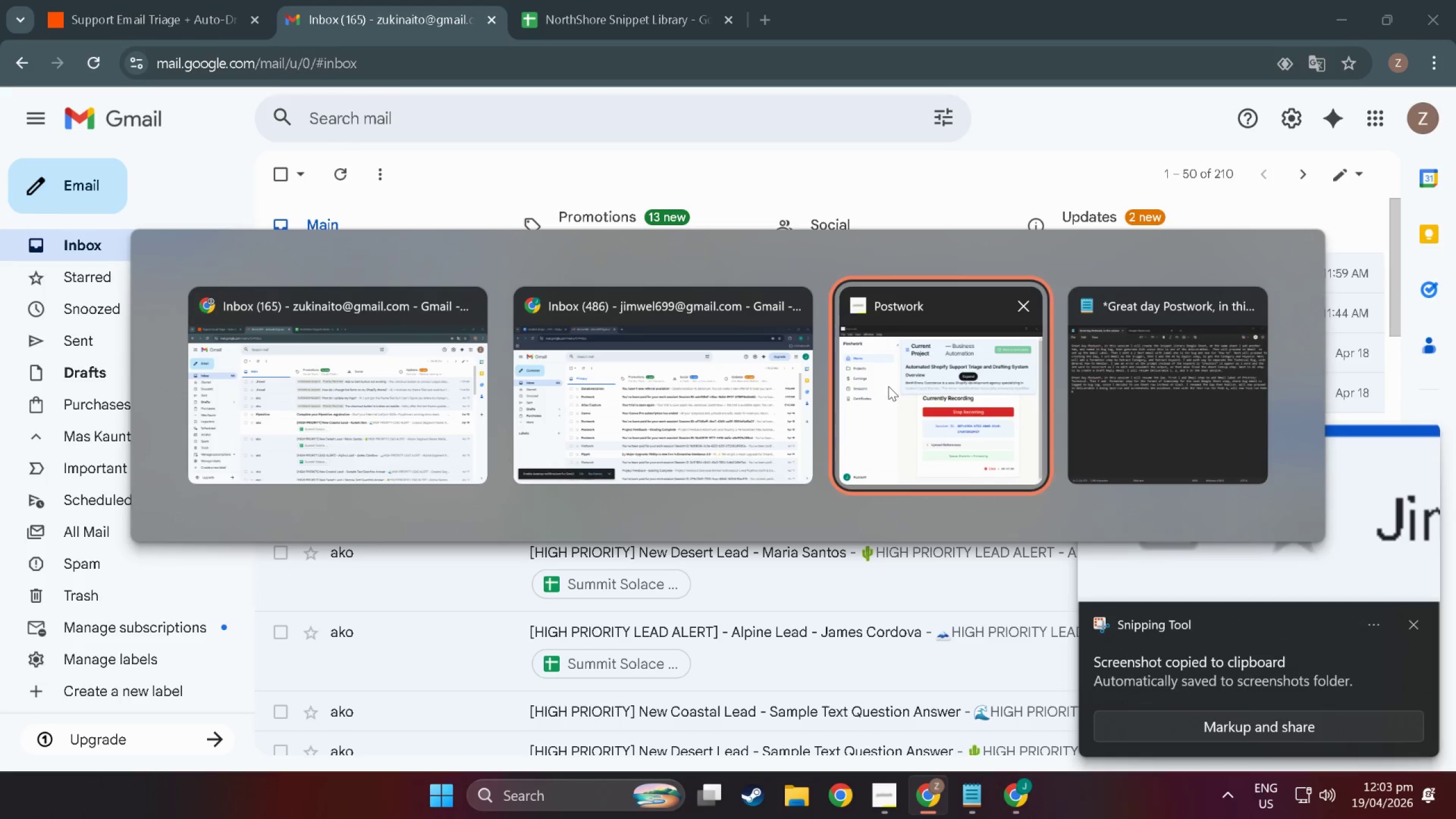 
key(Alt+Tab)
 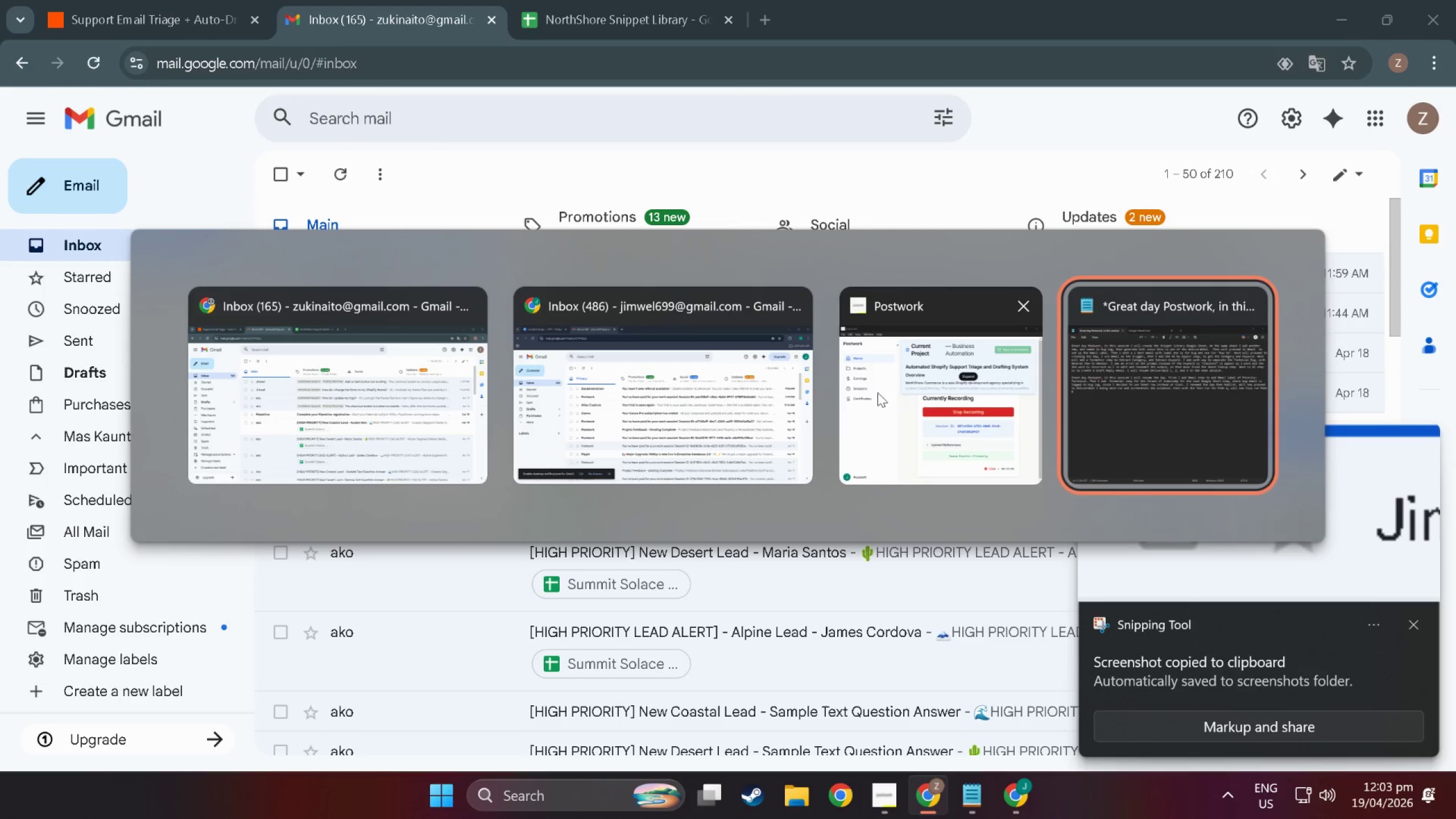 
key(Alt+Tab)
 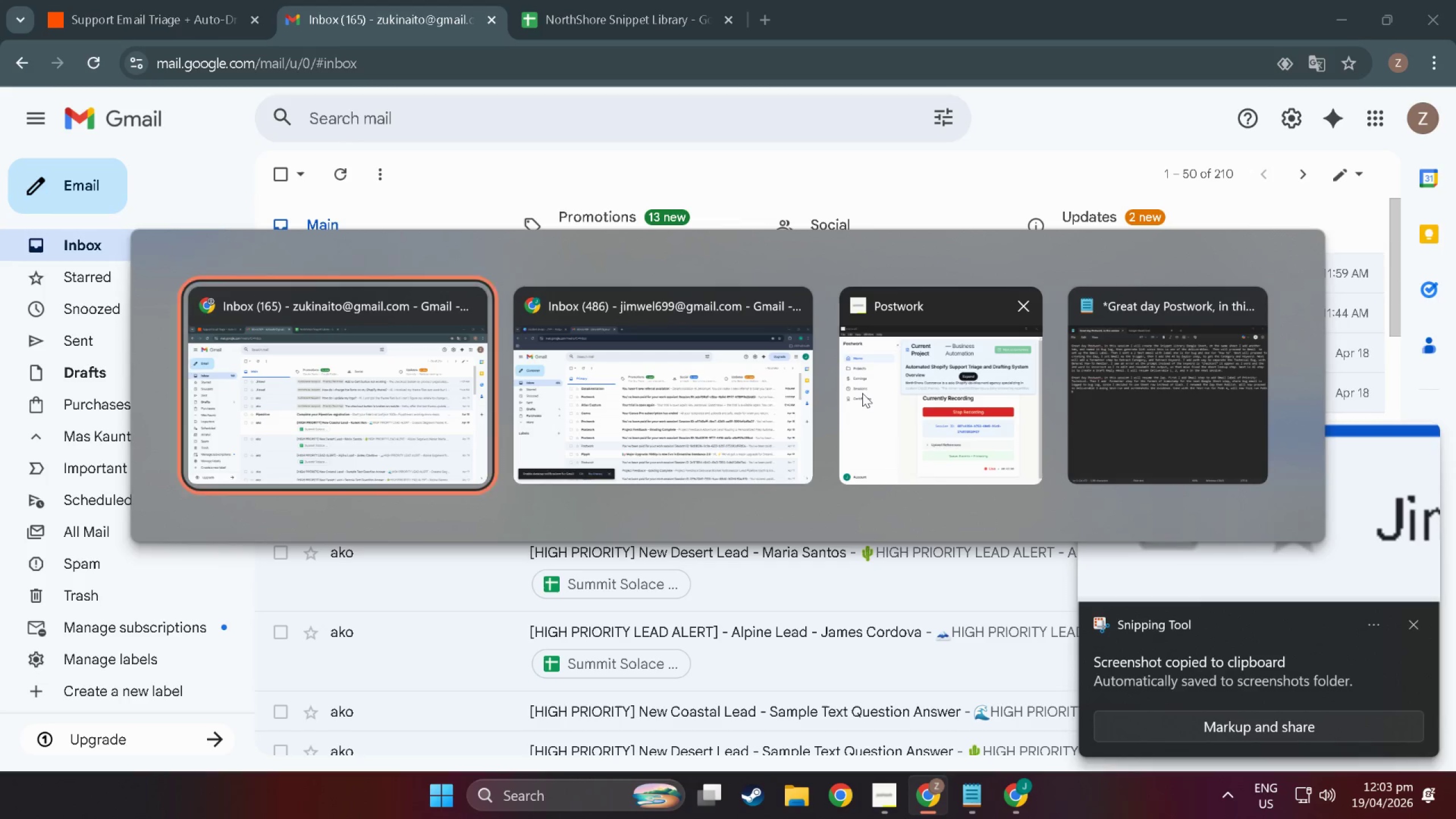 
key(Alt+Tab)
 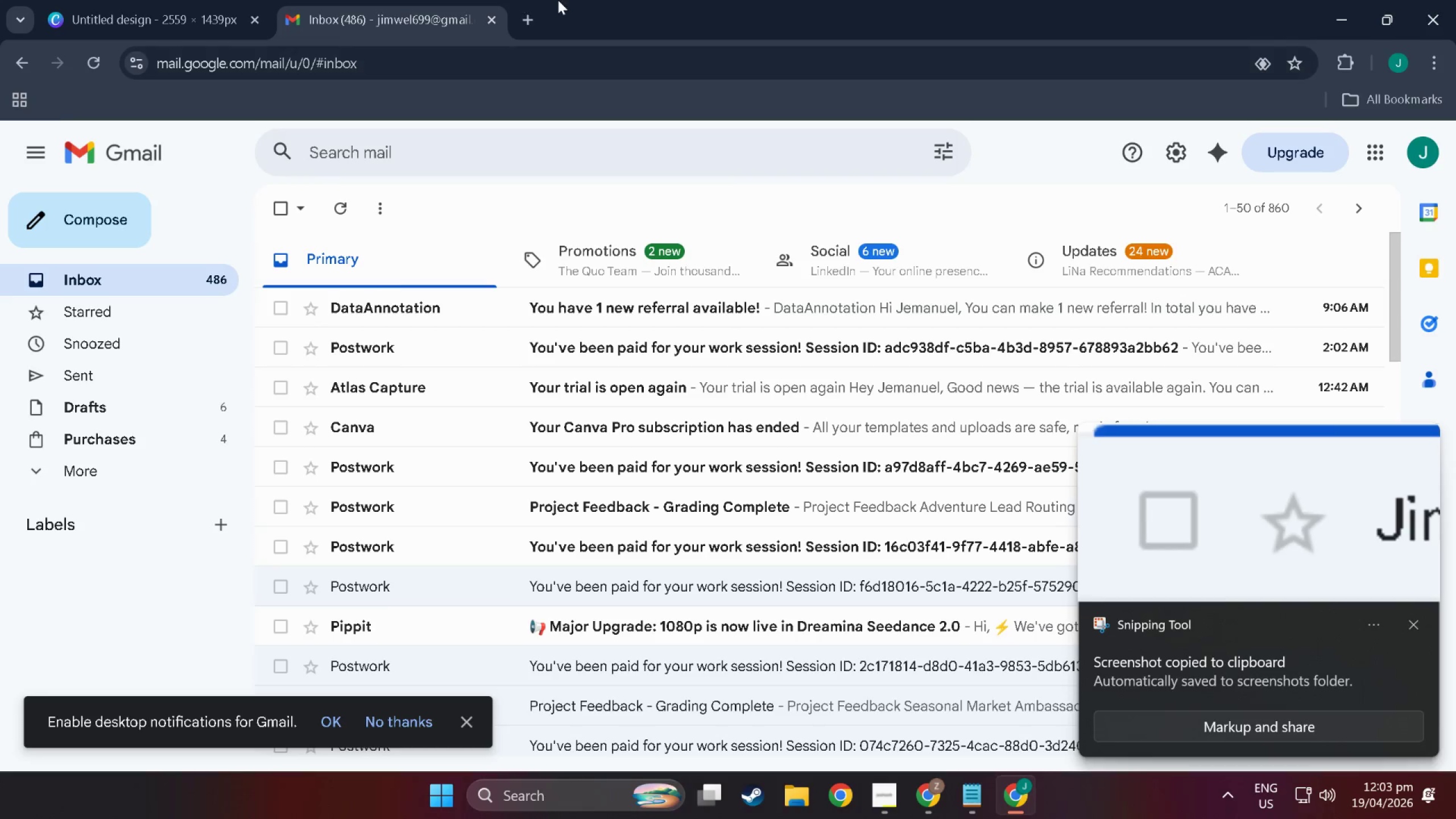 
key(Alt+Tab)
 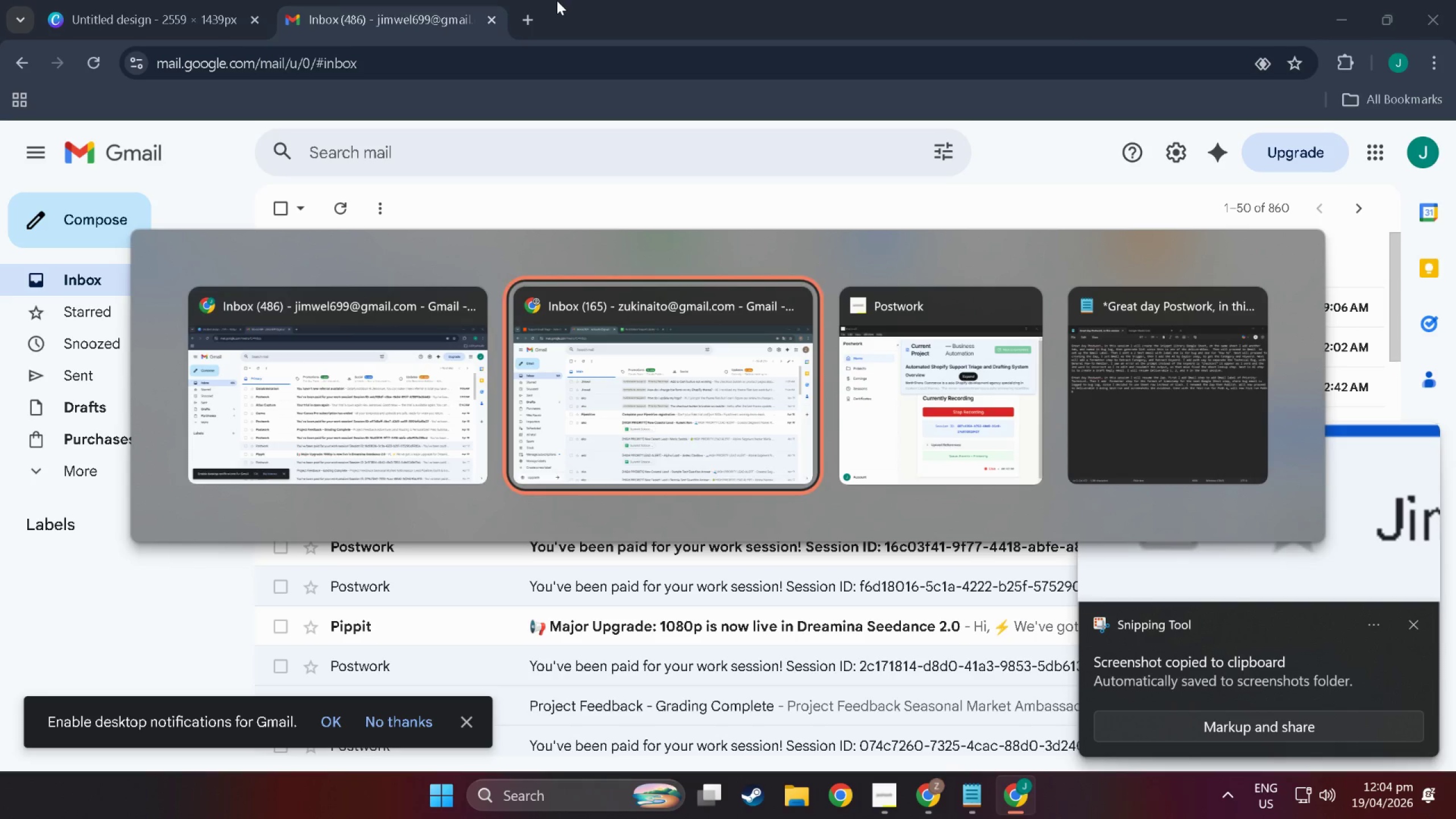 
key(Alt+Tab)